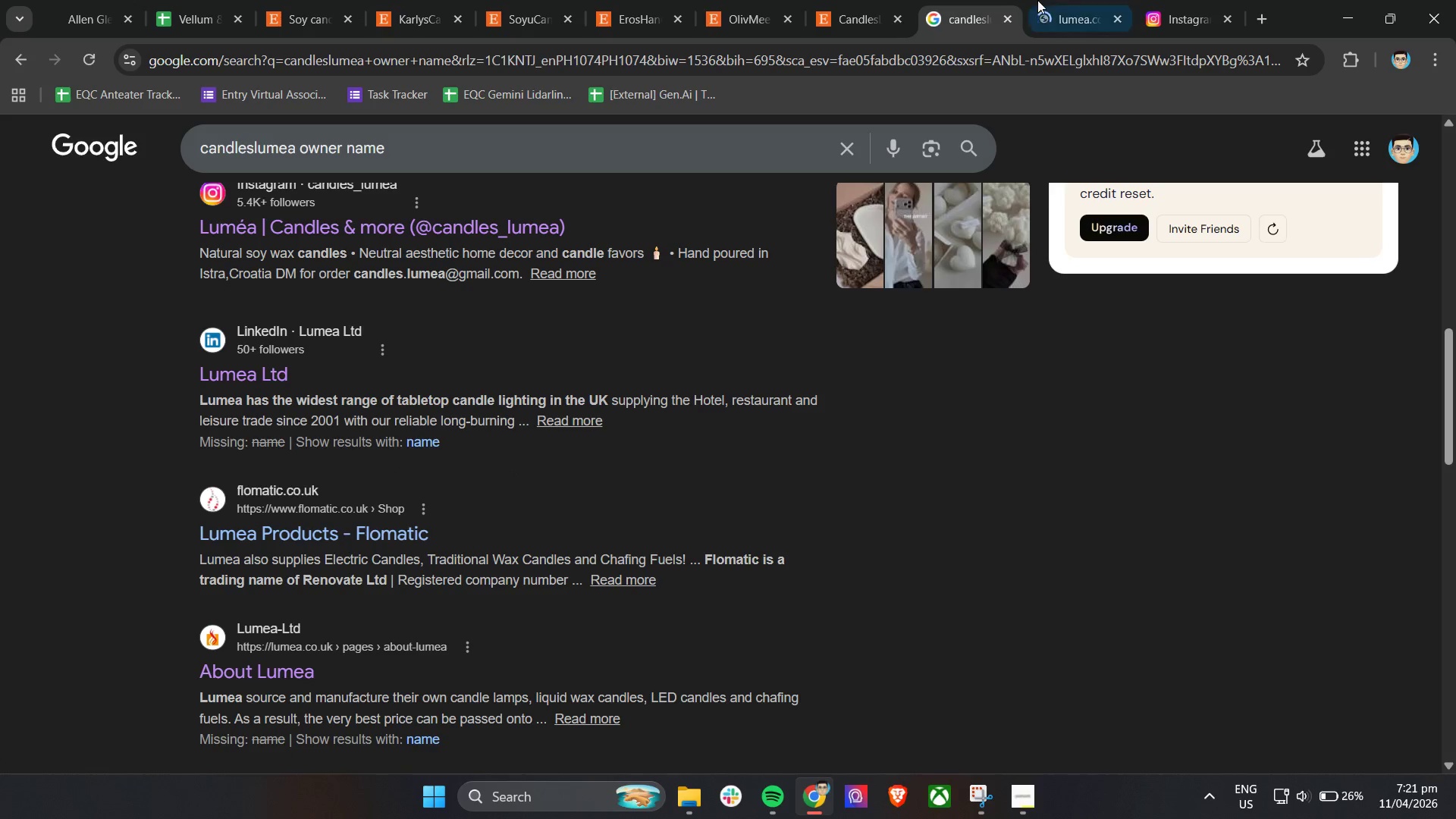 
left_click([1054, 0])
 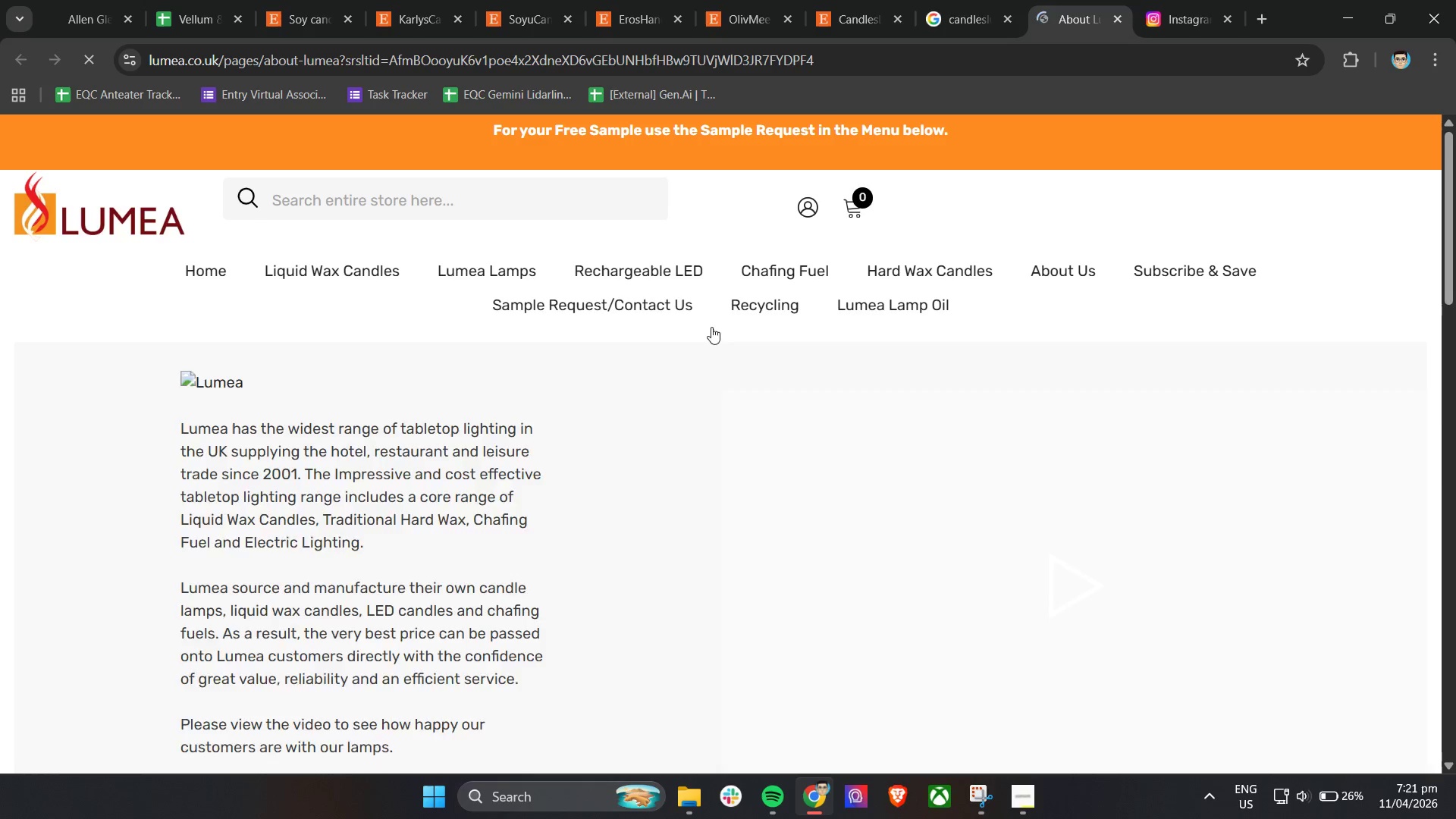 
mouse_move([690, 359])
 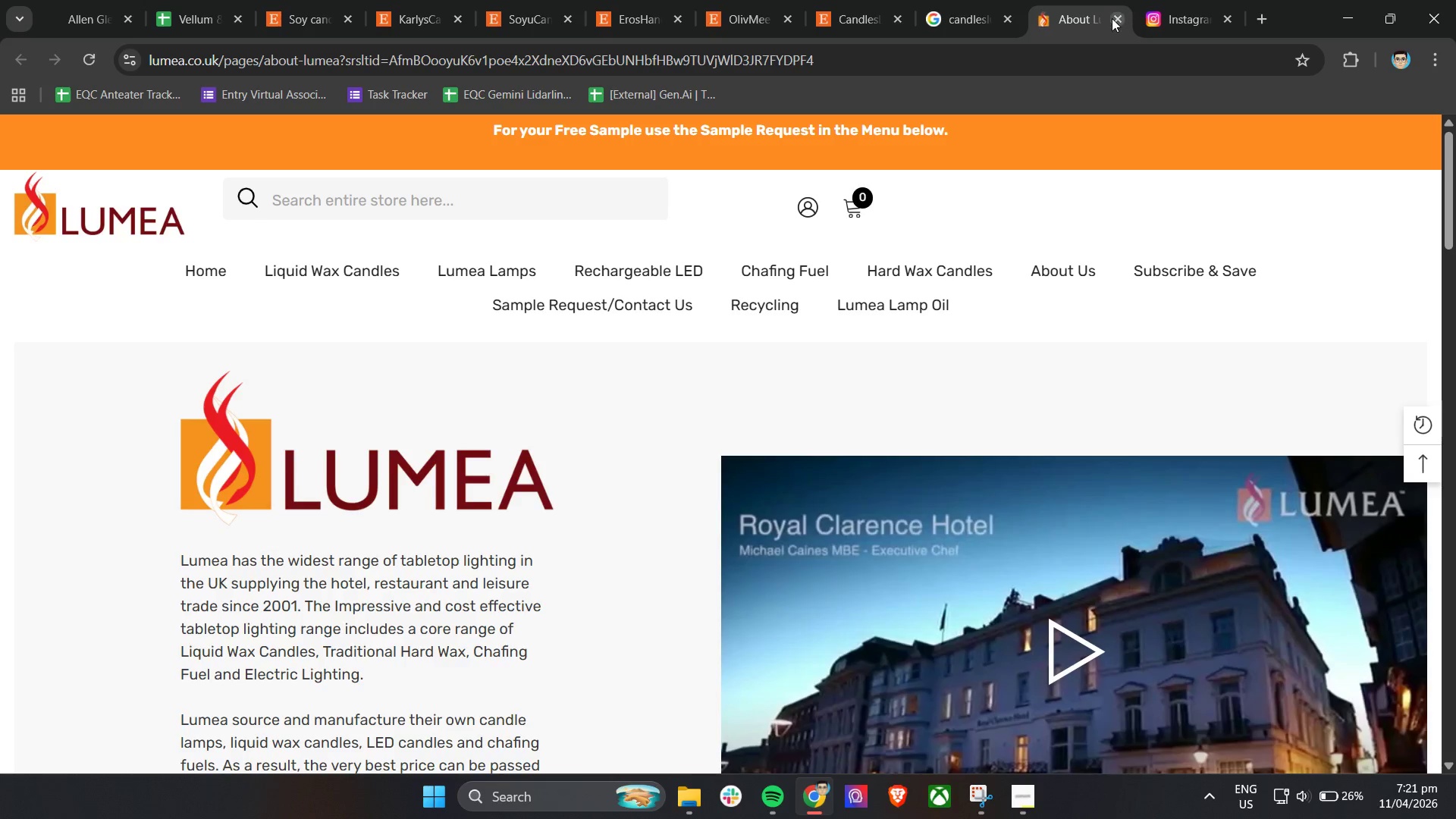 
left_click([1112, 19])
 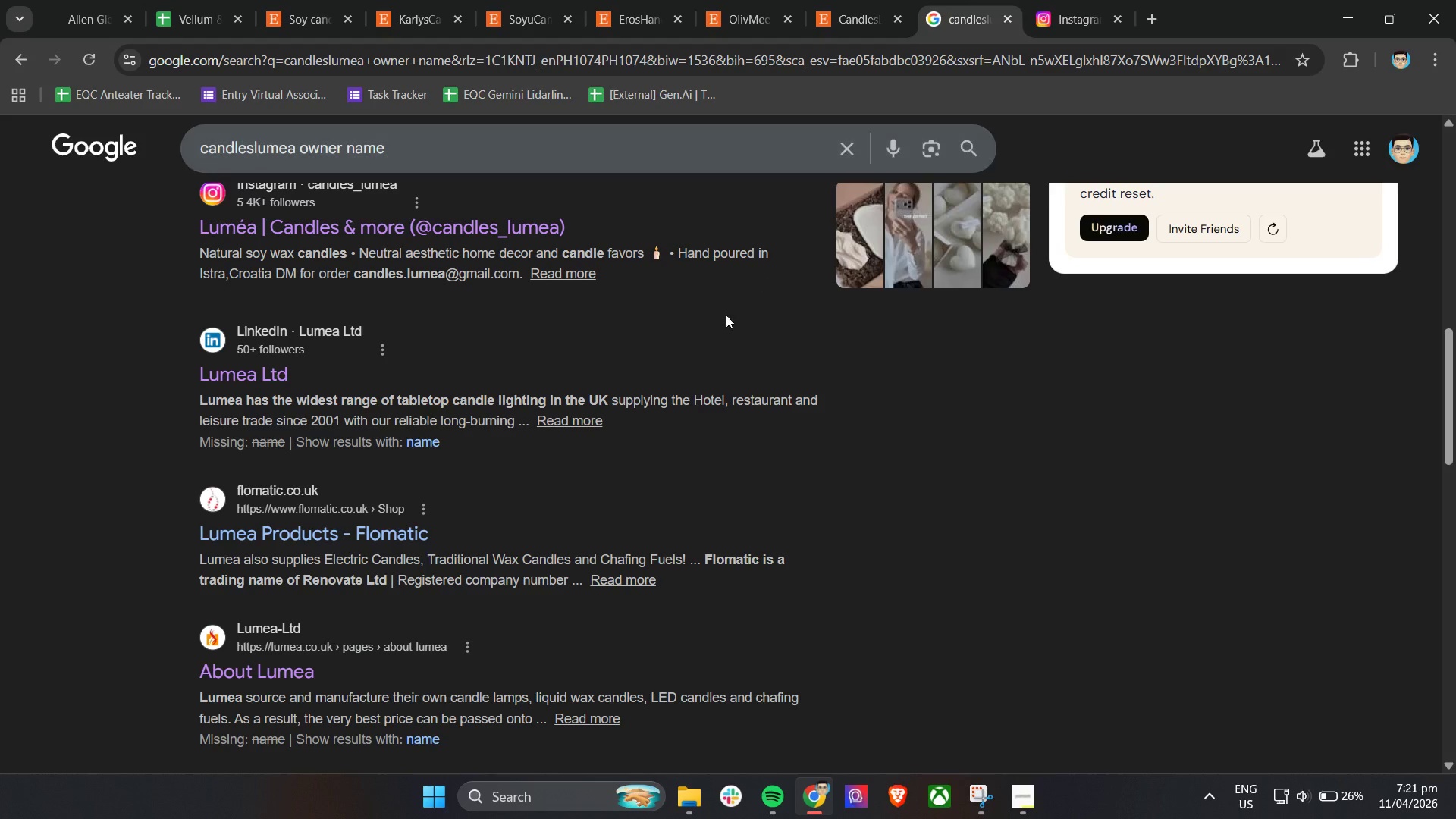 
scroll: coordinate [711, 325], scroll_direction: down, amount: 4.0
 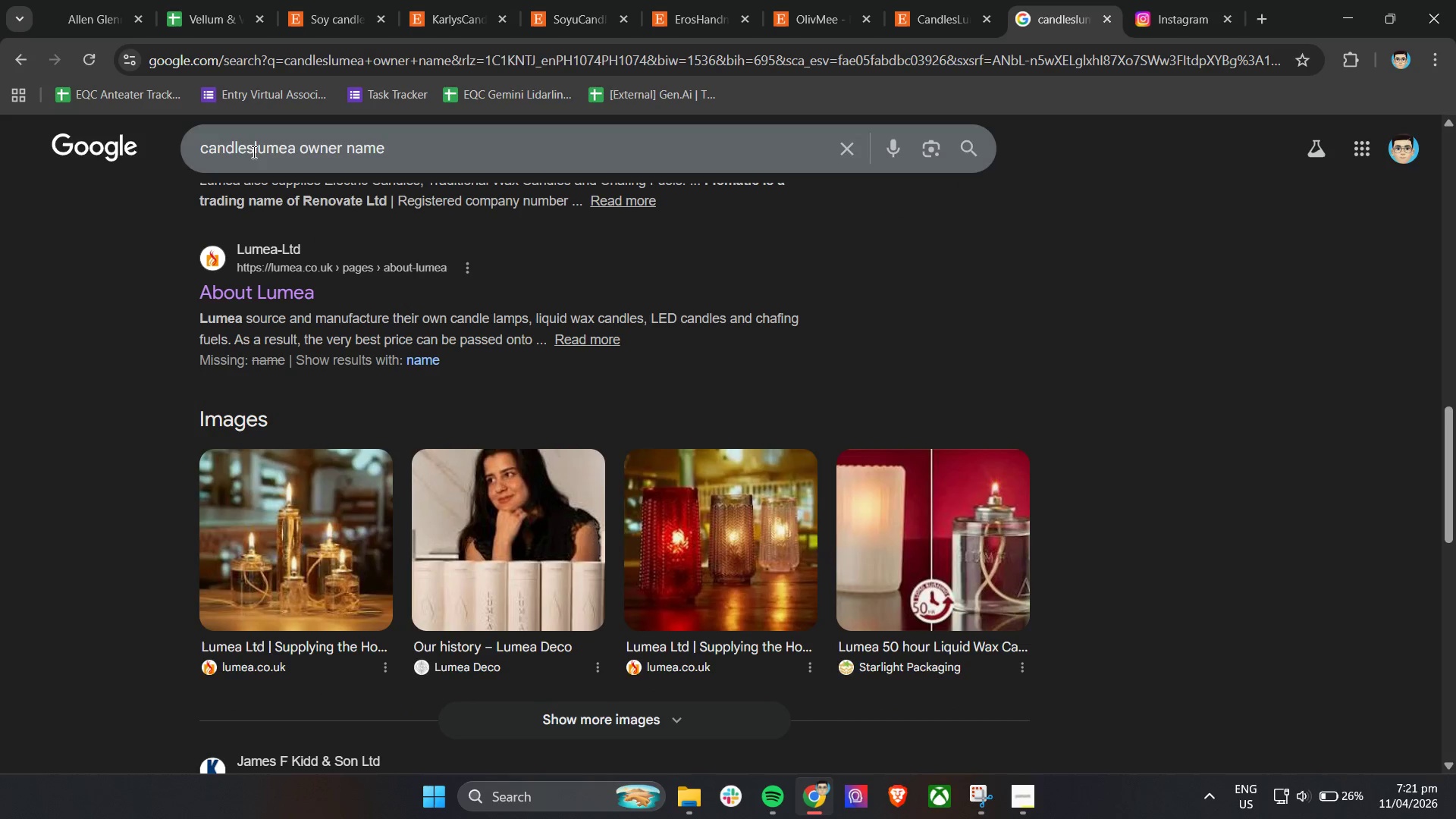 
left_click([212, 0])
 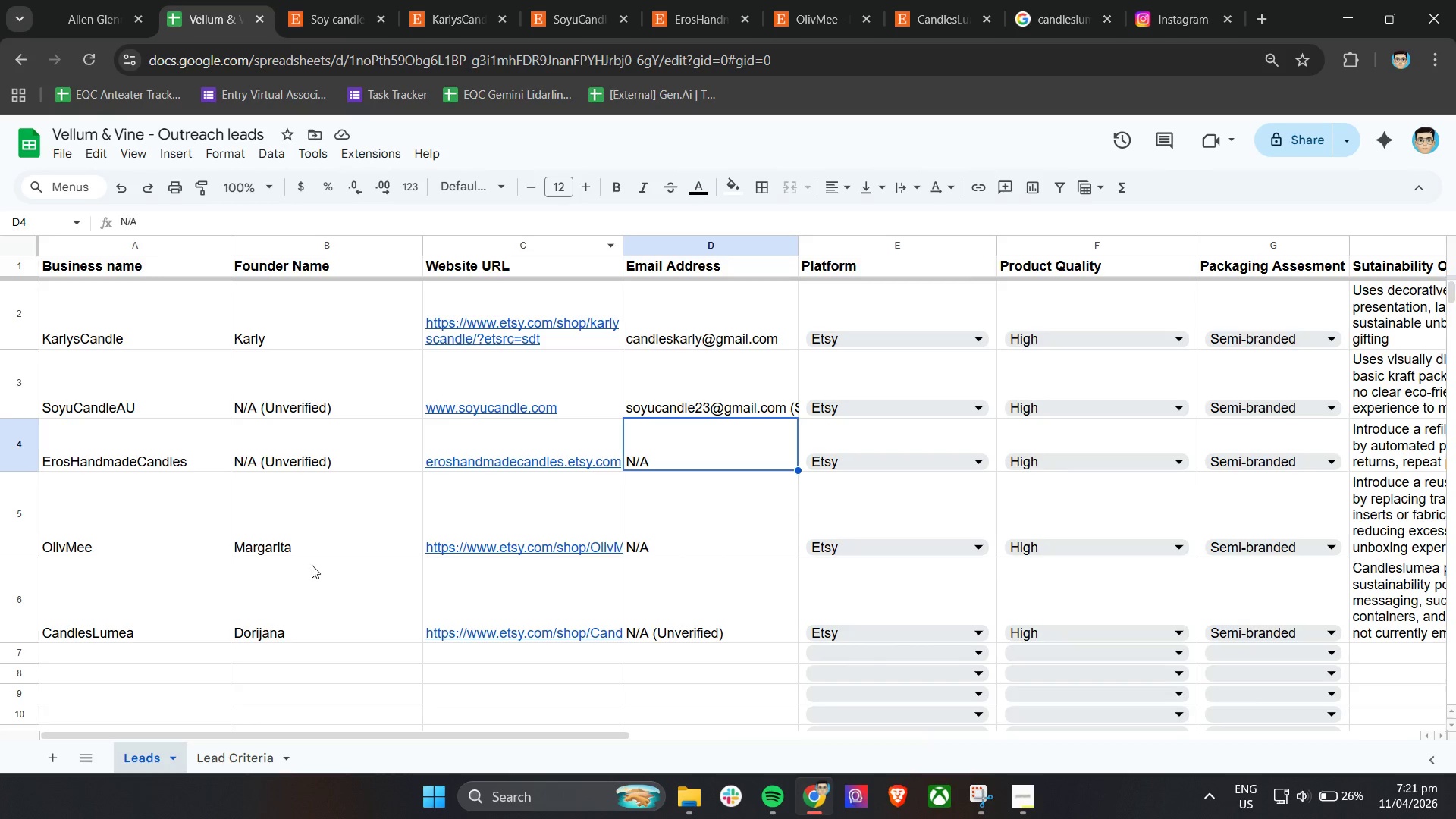 
left_click([306, 472])
 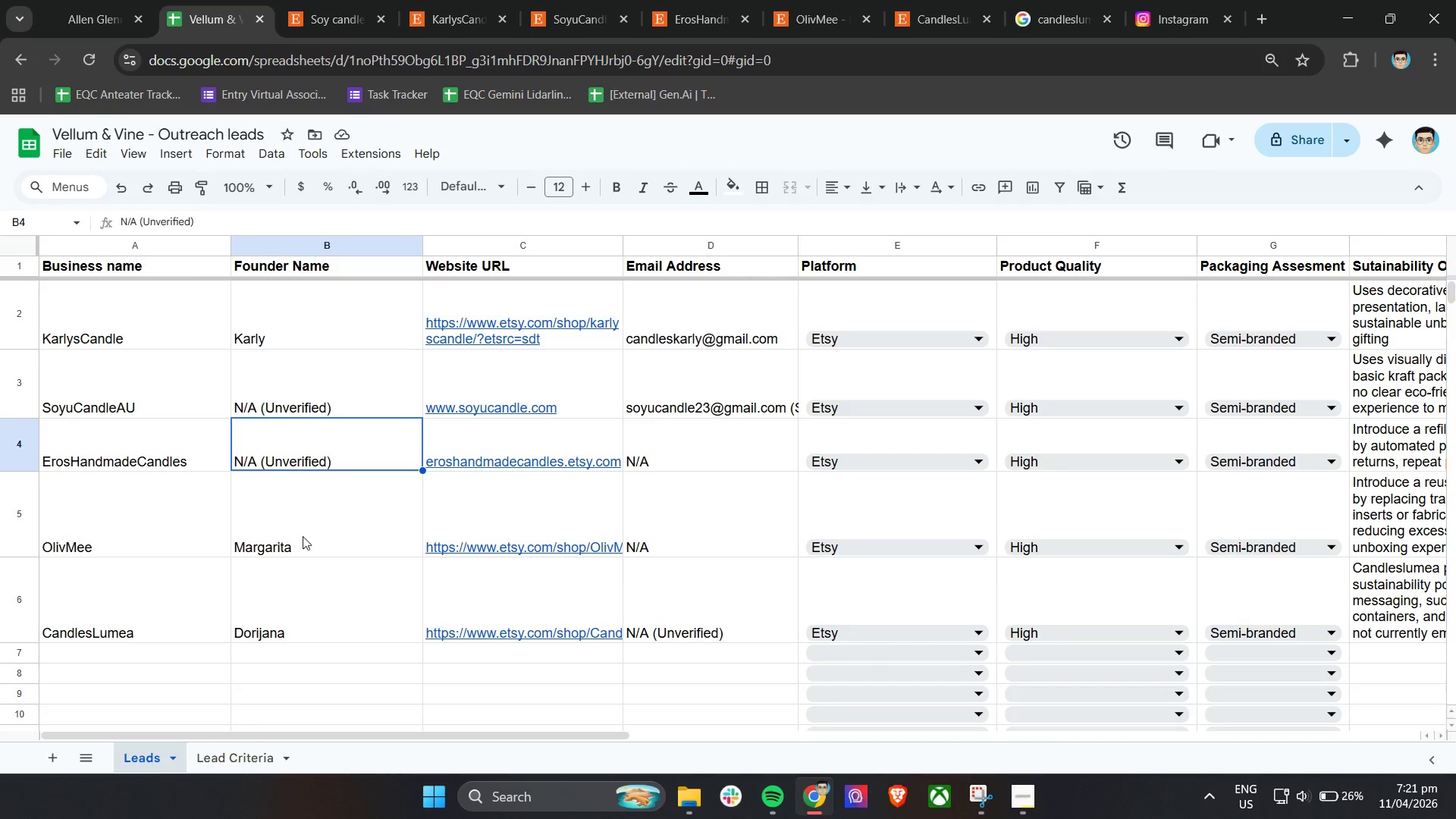 
key(Control+ControlLeft)
 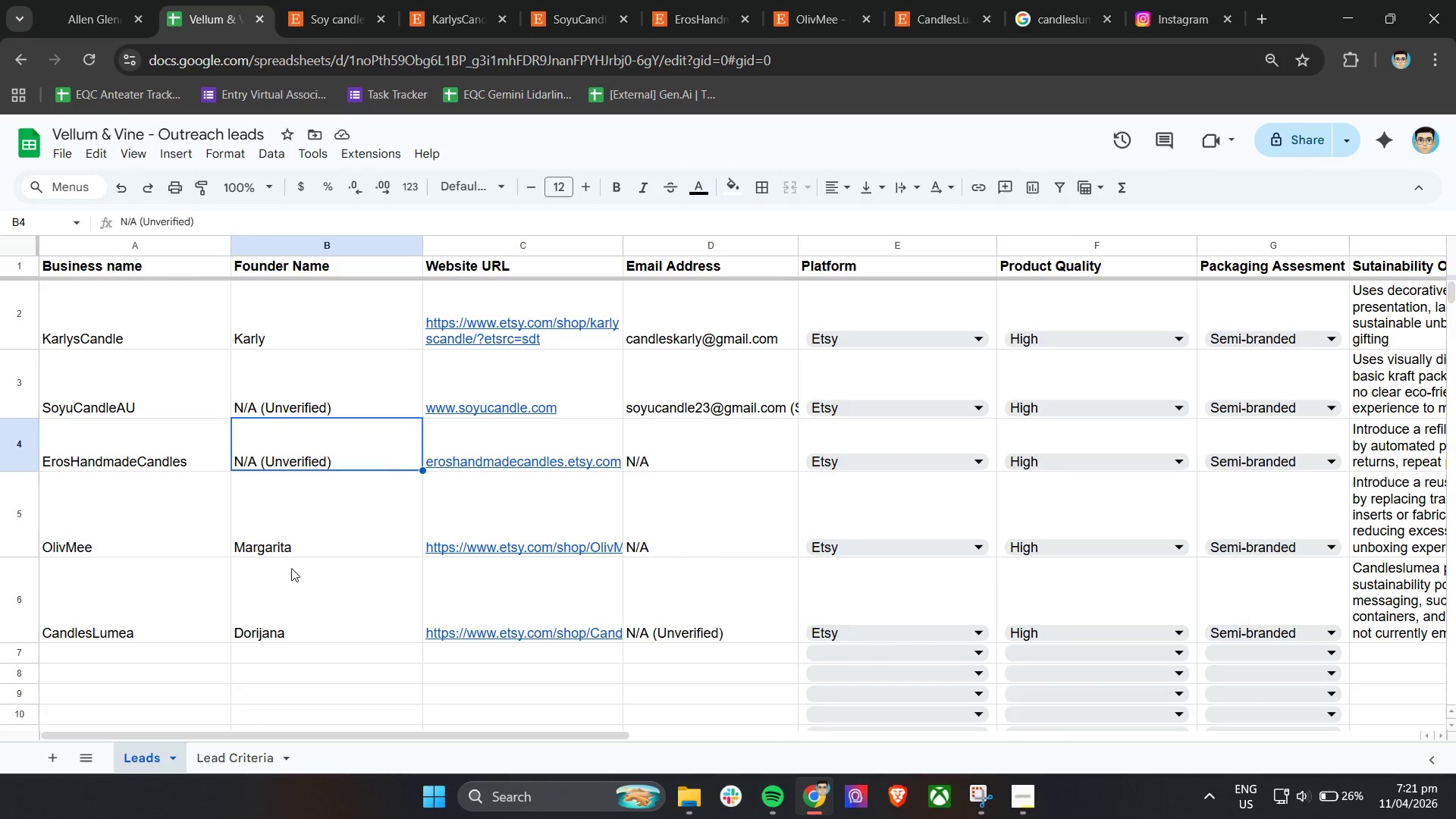 
key(Control+C)
 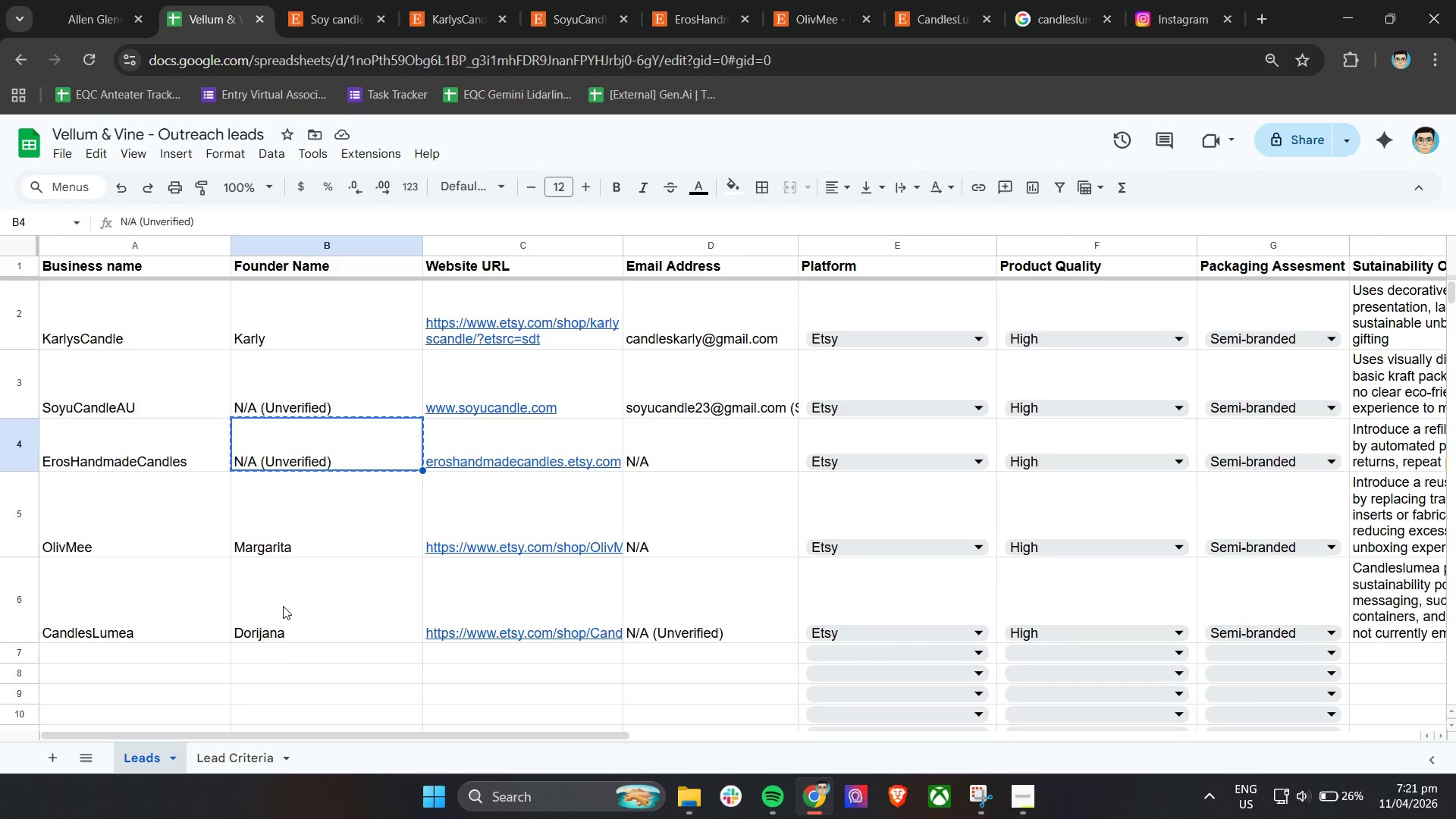 
left_click([286, 613])
 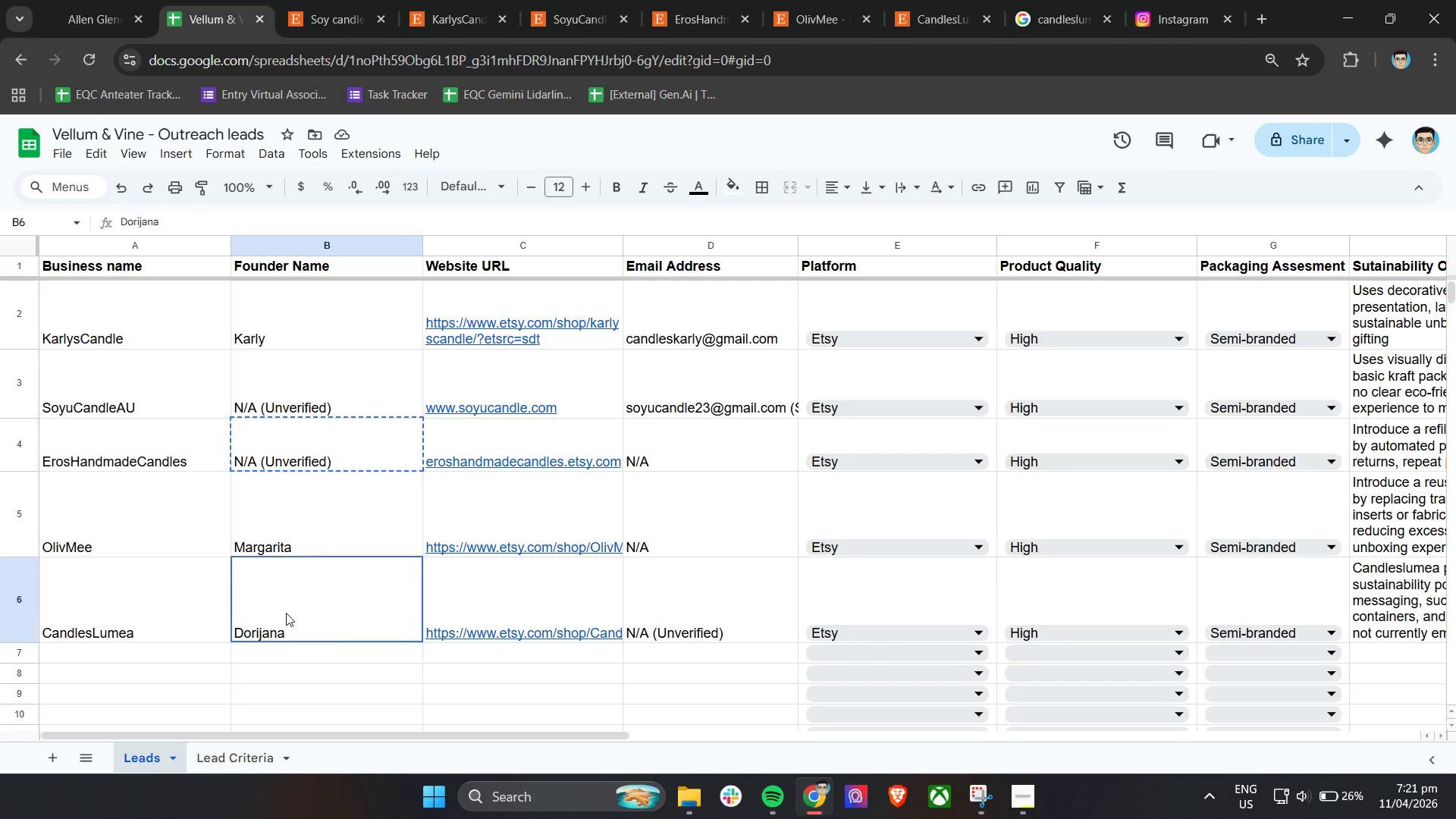 
key(Control+ControlLeft)
 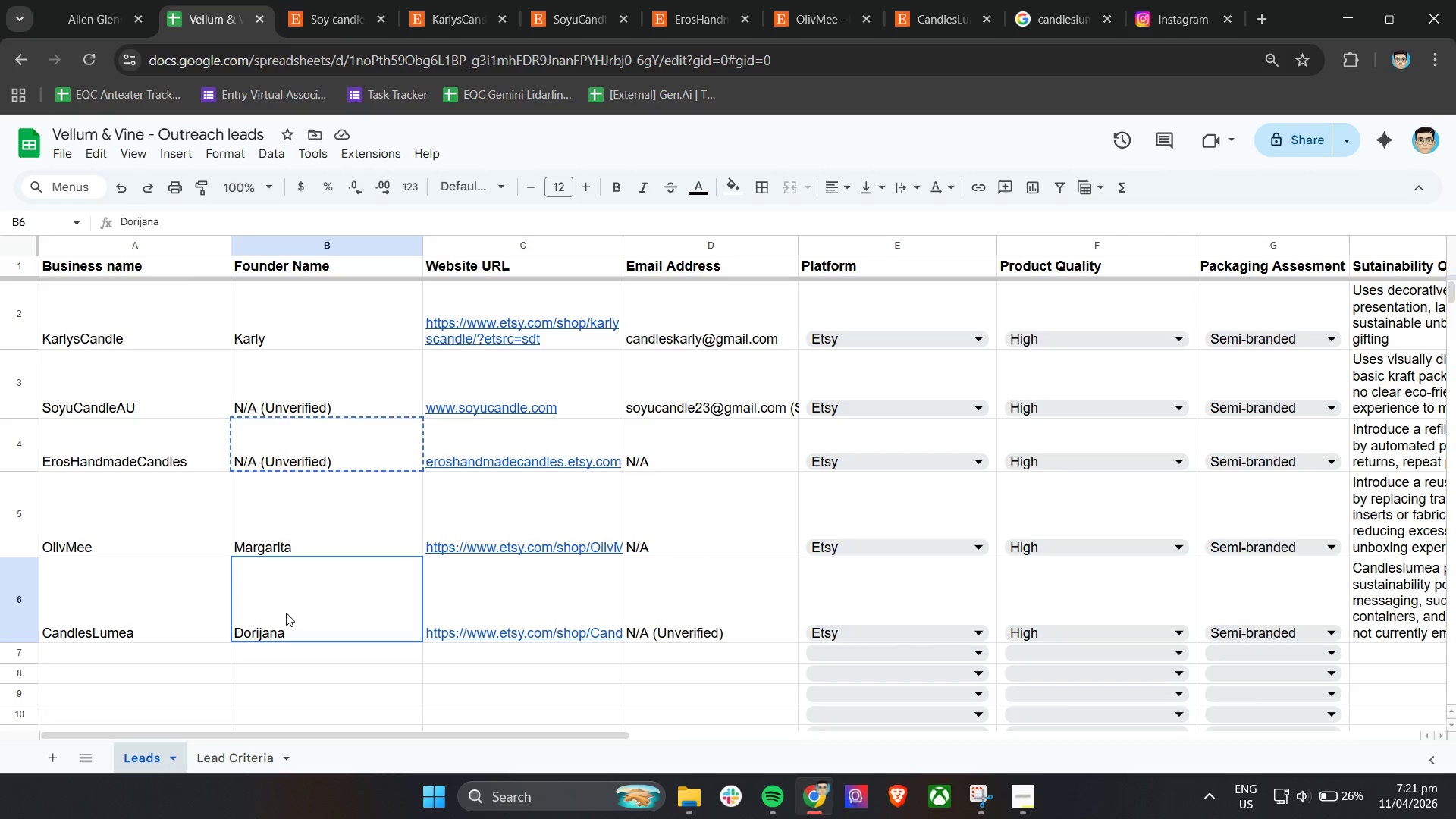 
key(Control+V)
 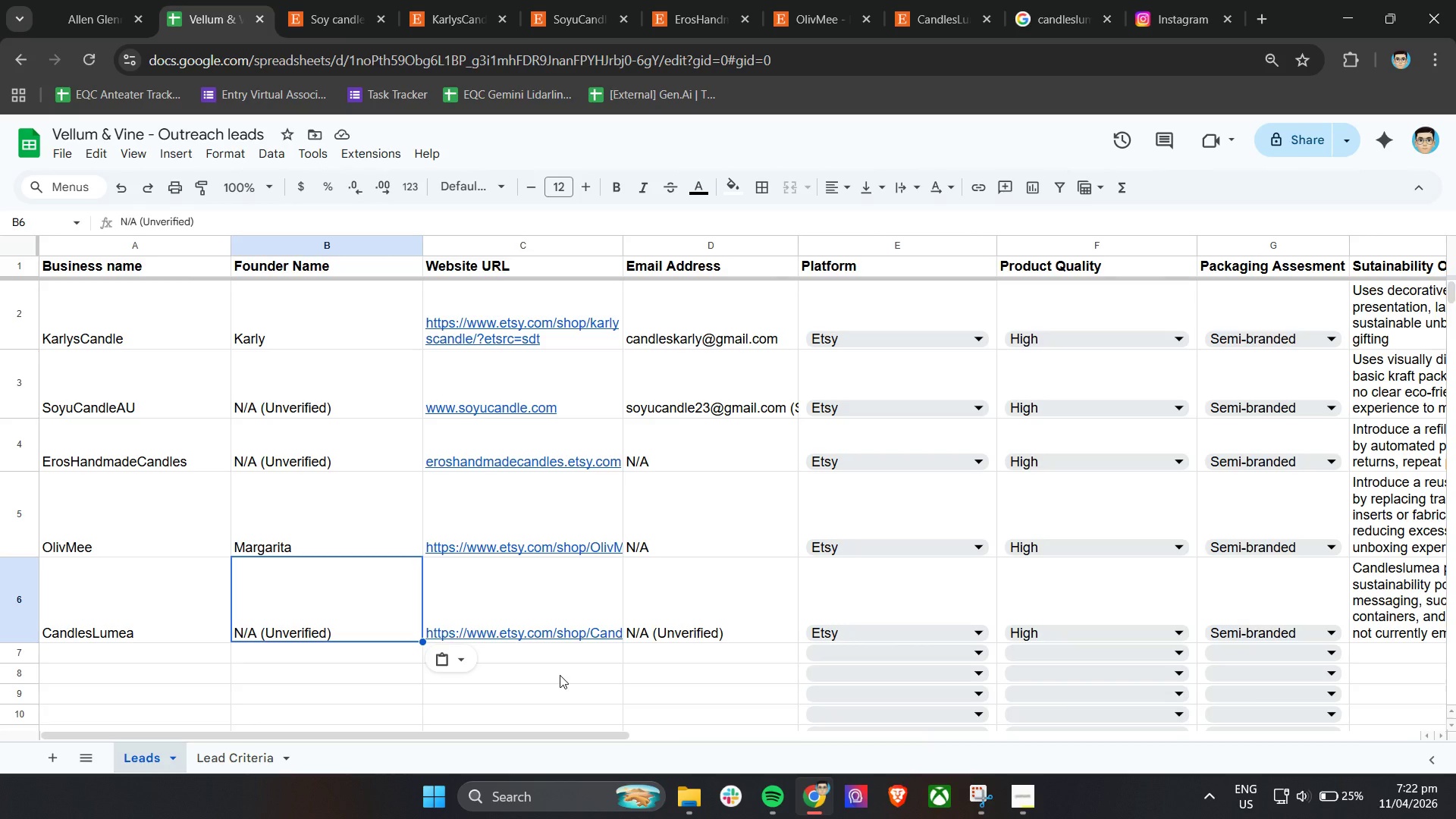 
wait(33.3)
 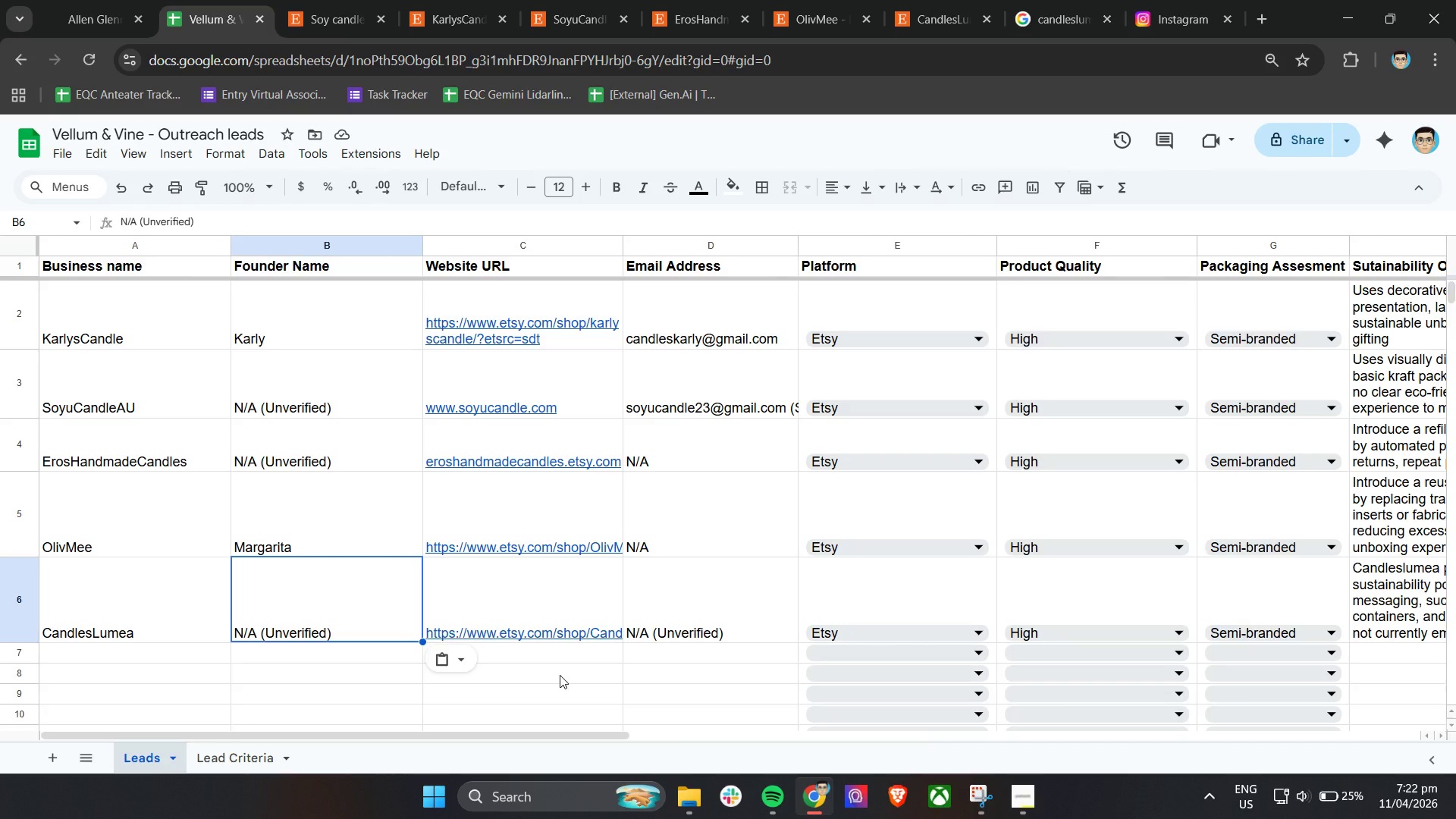 
left_click([367, 538])
 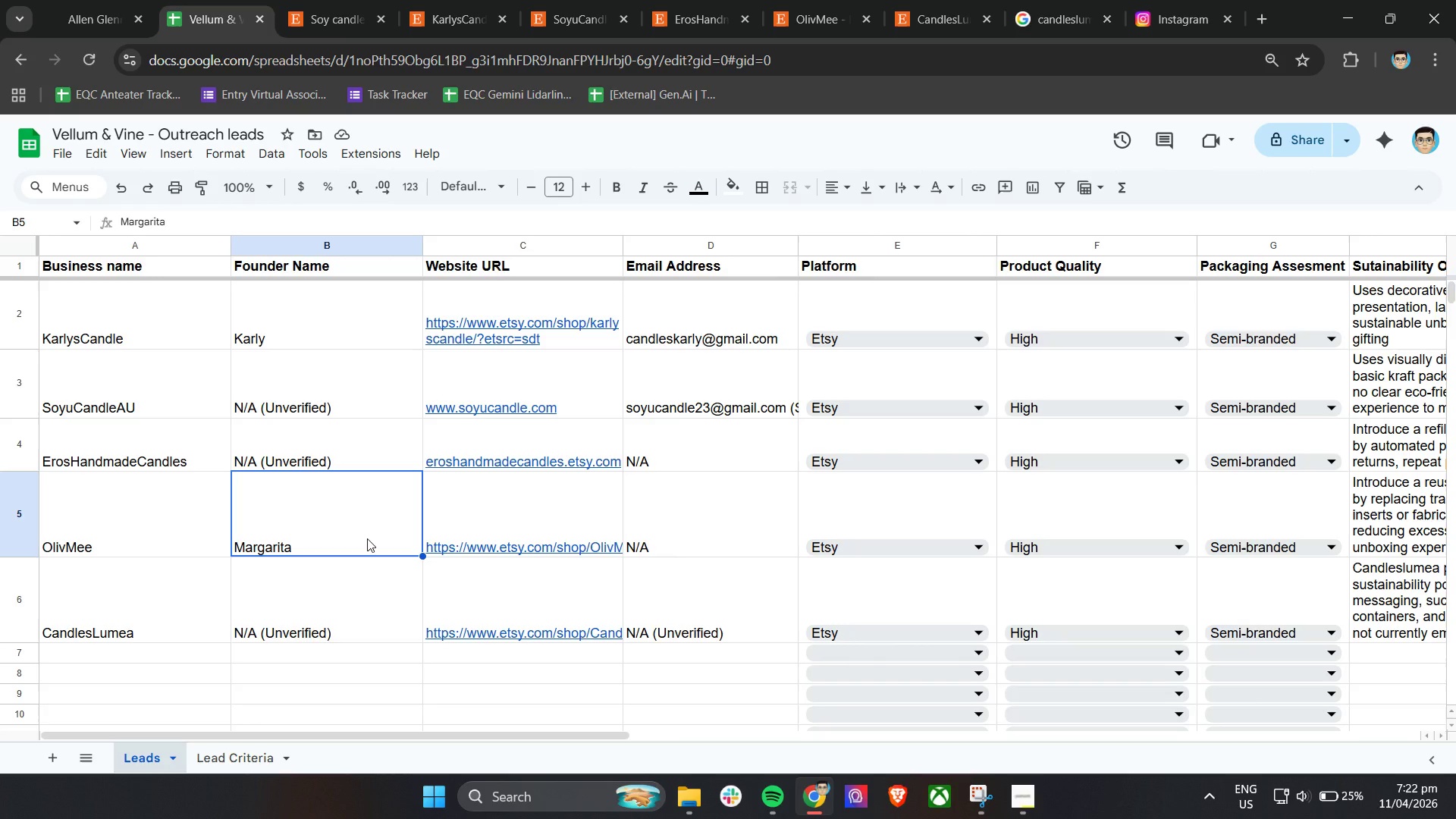 
wait(20.84)
 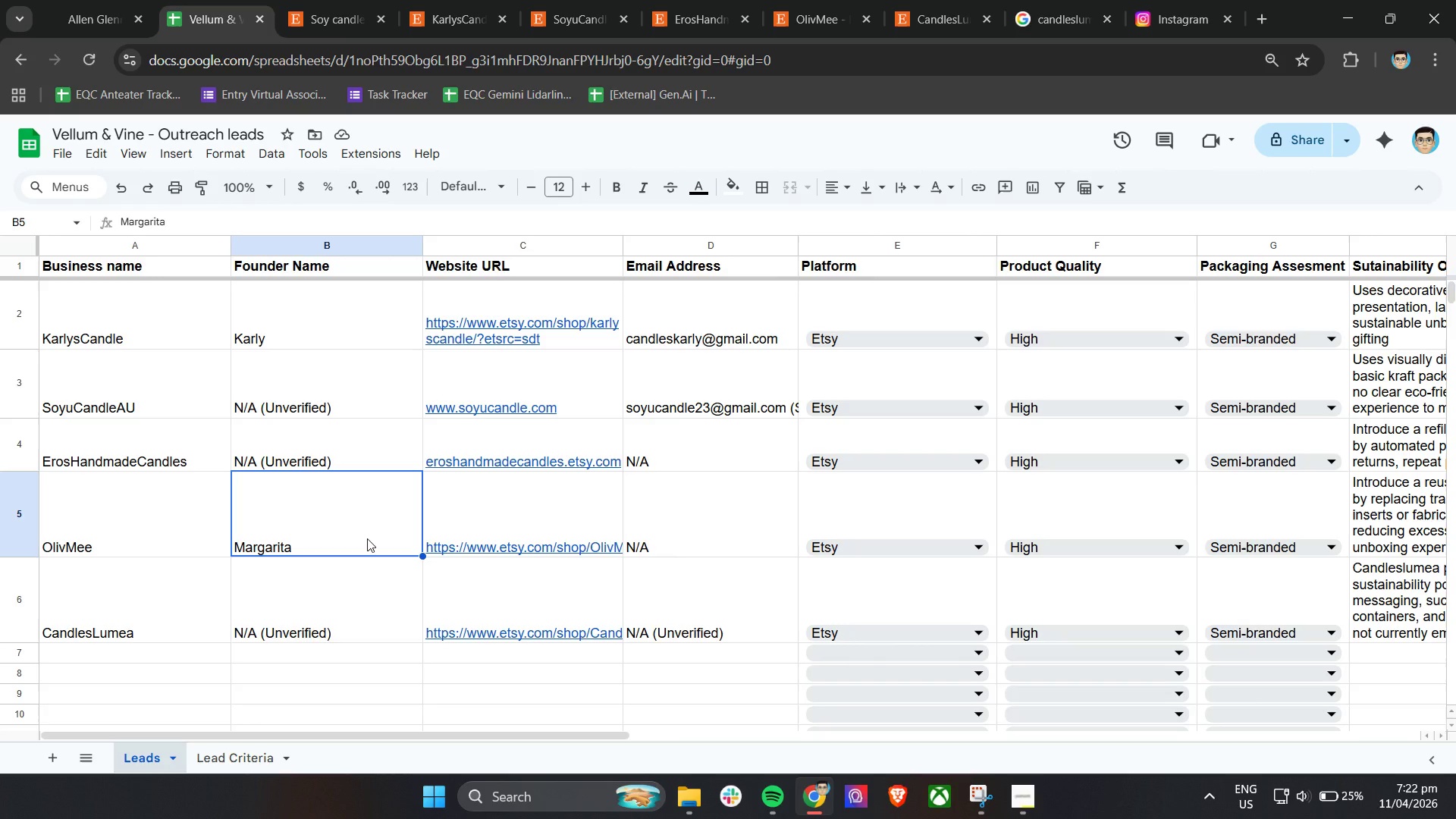 
left_click([1185, 0])
 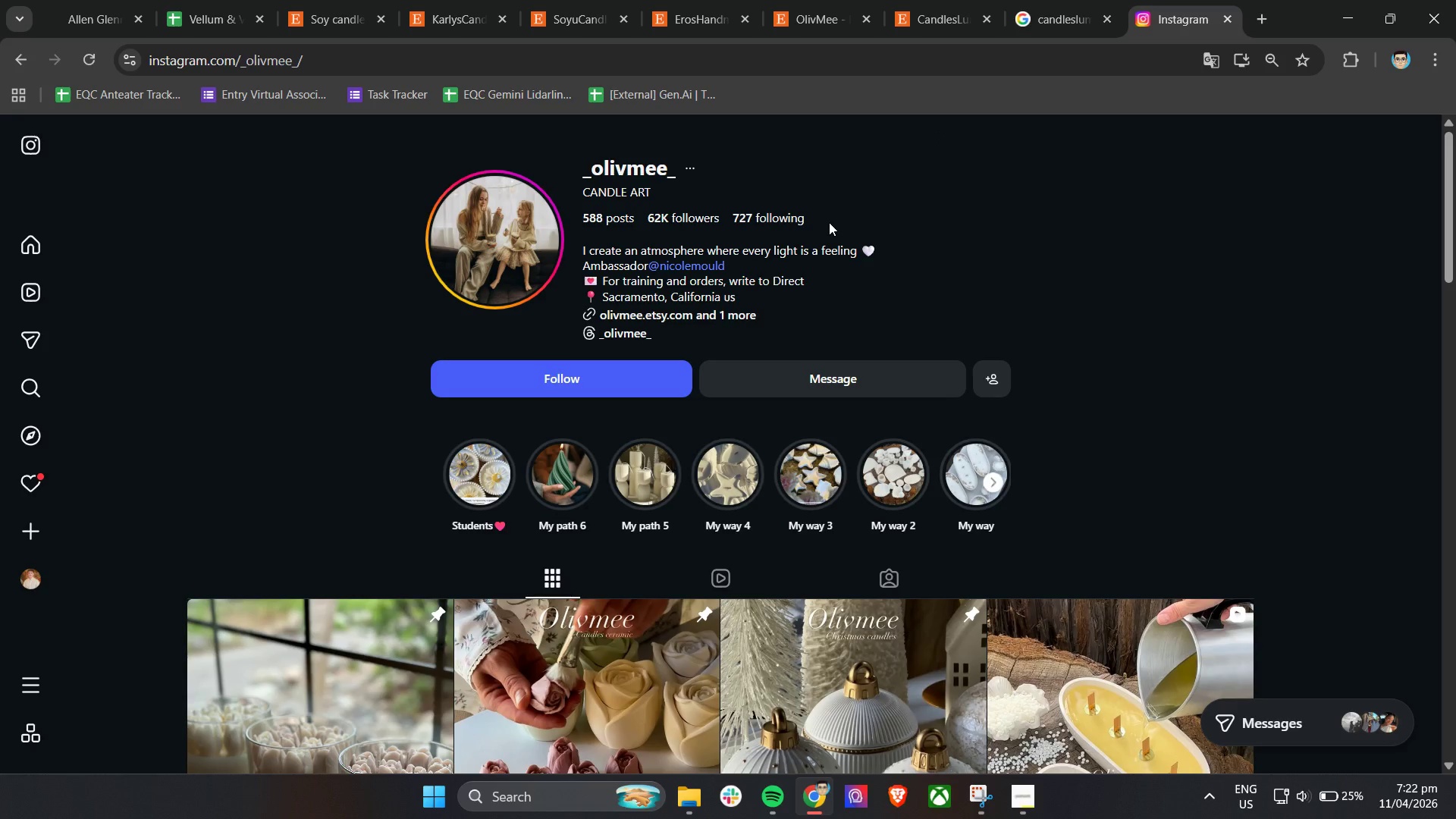 
left_click([1067, 0])
 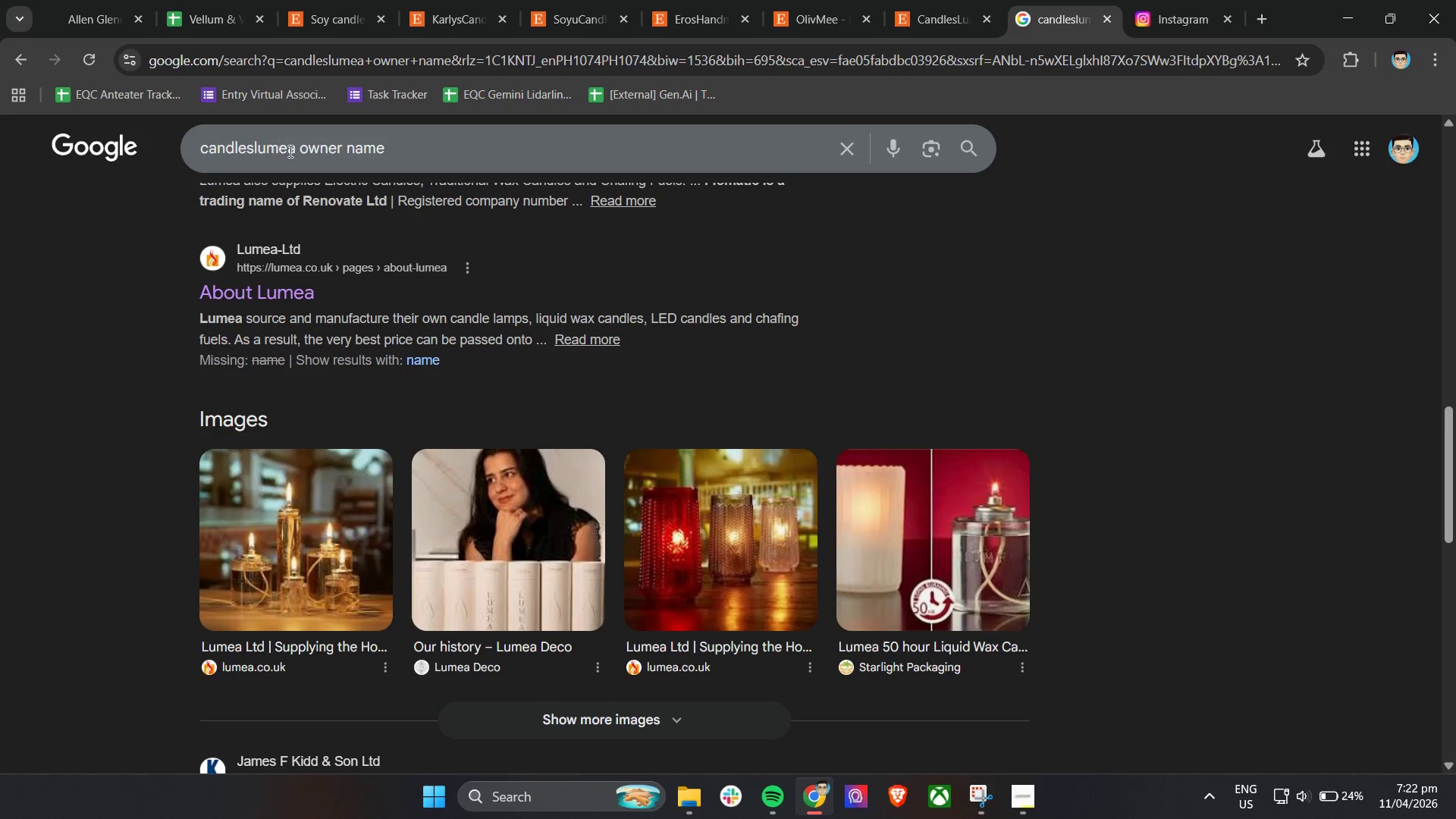 
left_click_drag(start_coordinate=[294, 149], to_coordinate=[179, 132])
 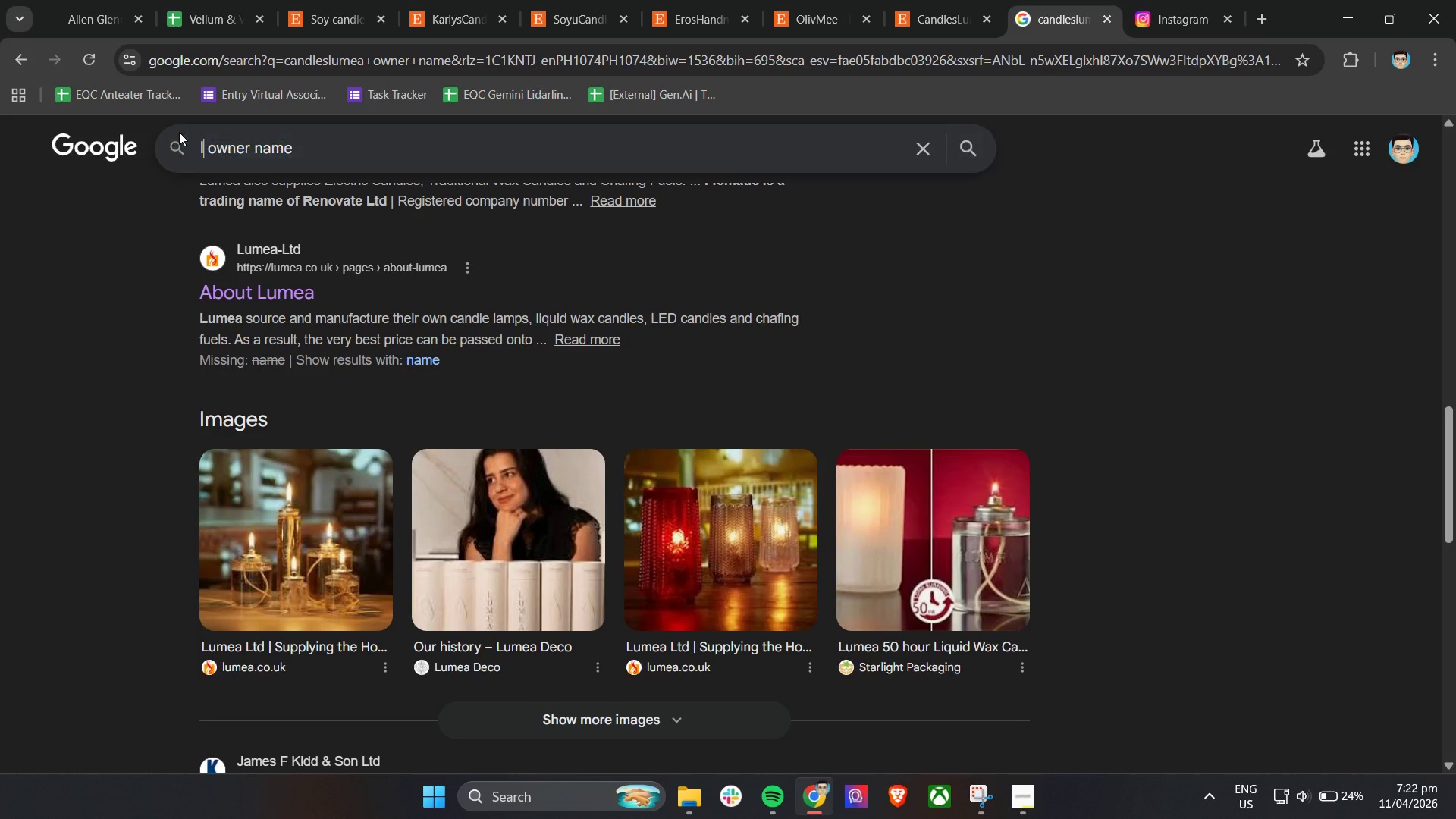 
type(lovi=)
key(Backspace)
key(Backspace)
key(Backspace)
key(Backspace)
key(Backspace)
type(olivmee)
 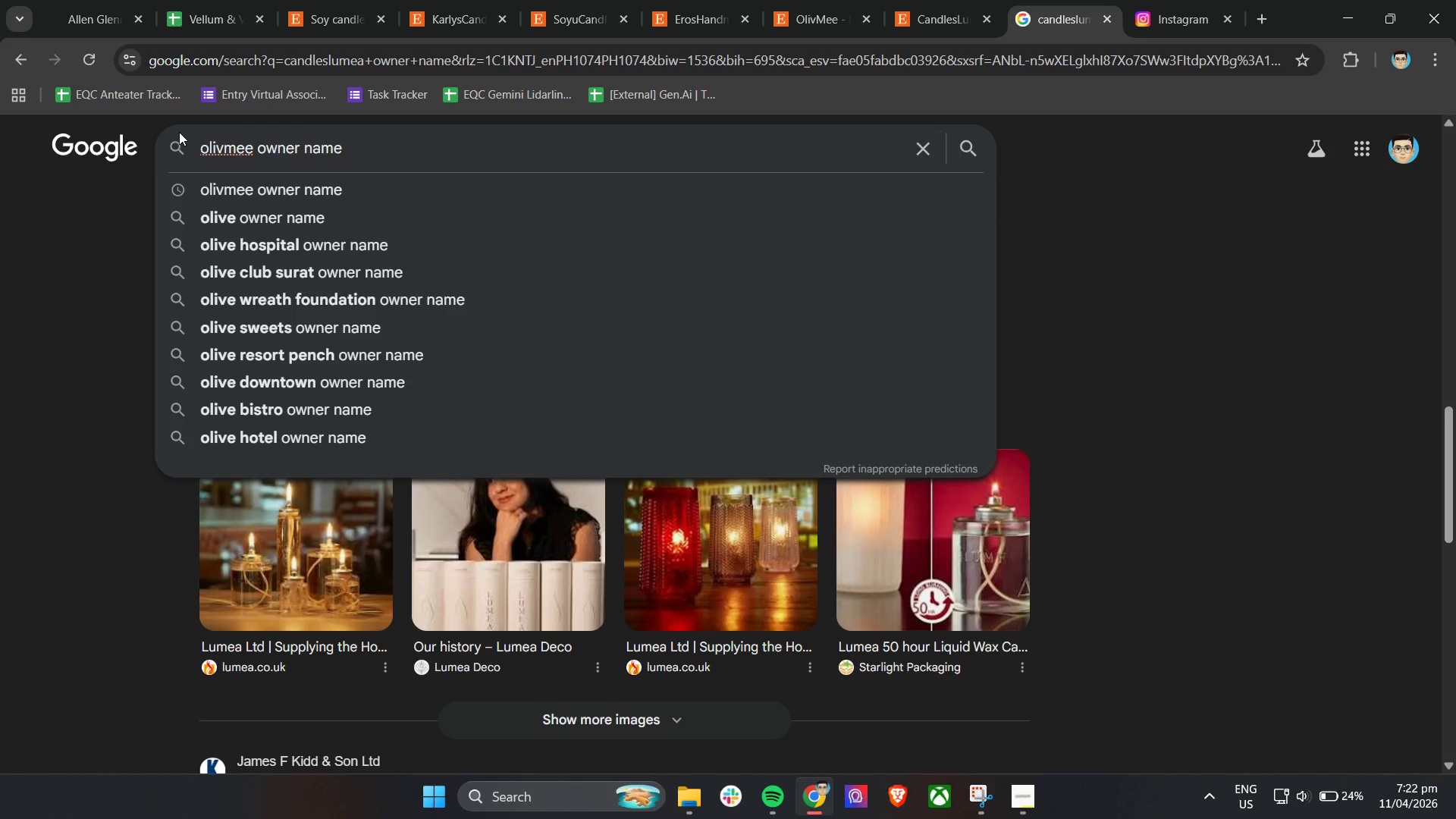 
key(Enter)